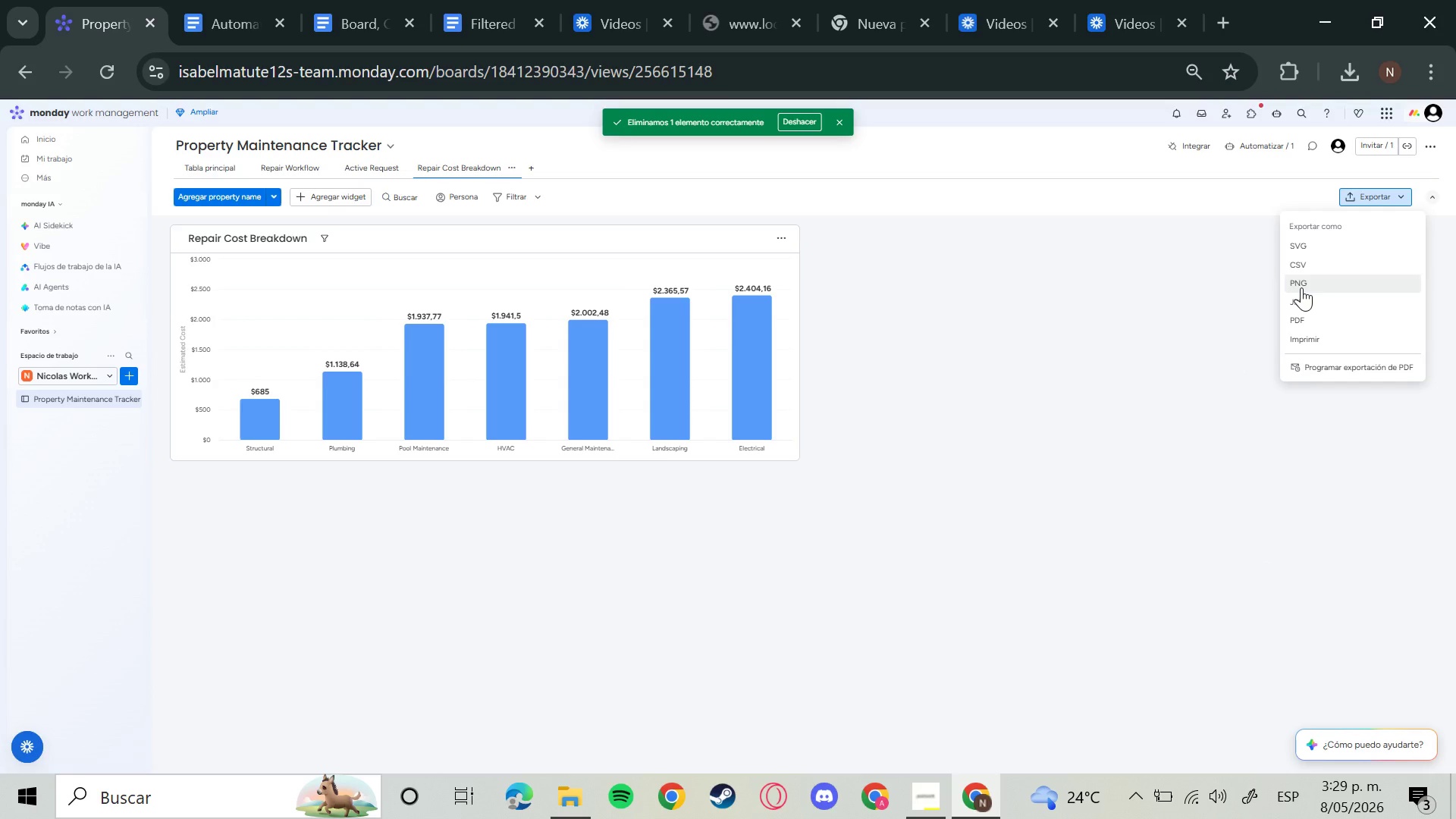 
left_click([1315, 321])
 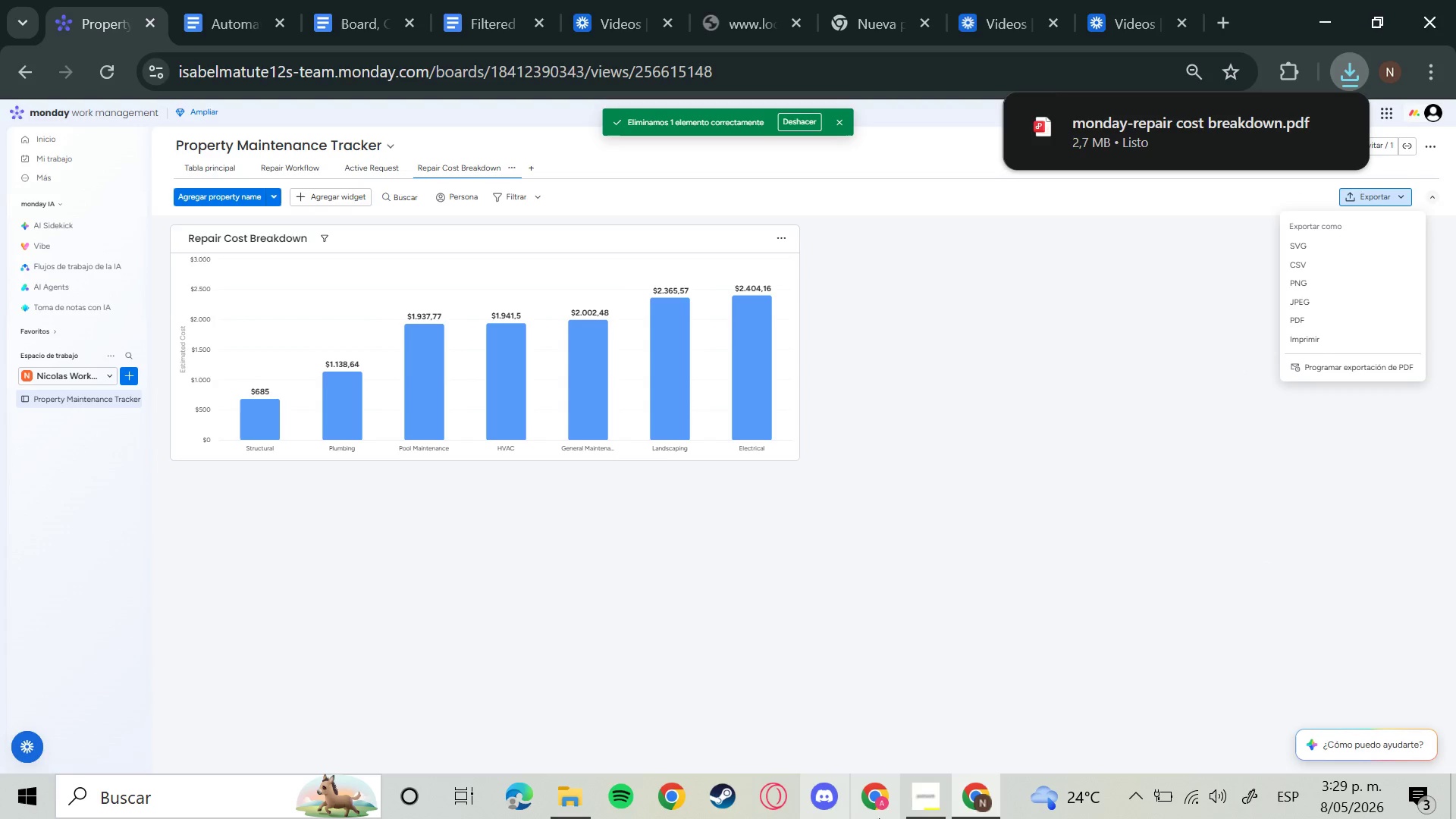 
left_click([940, 796])